 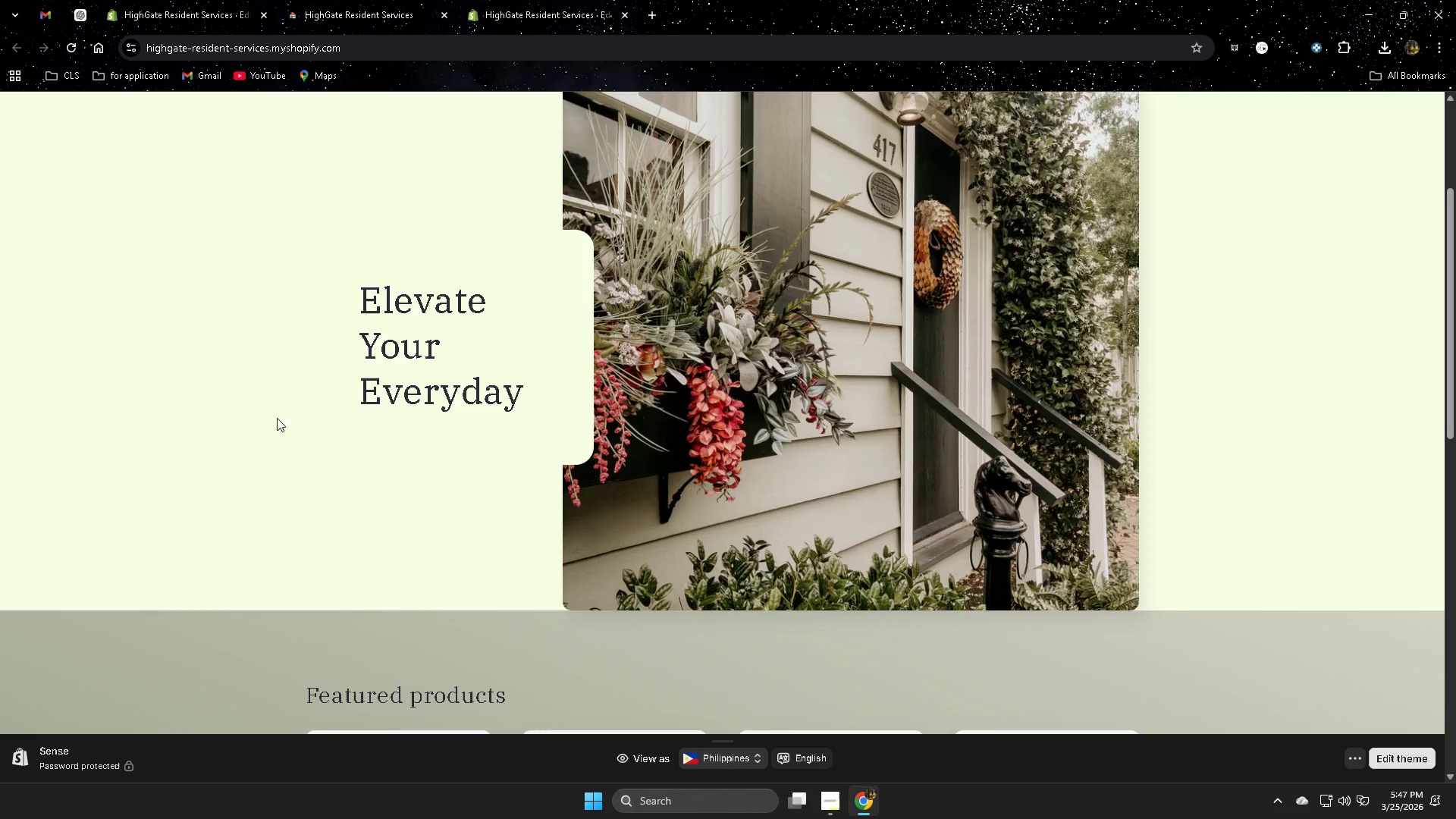 
left_click([156, 10])
 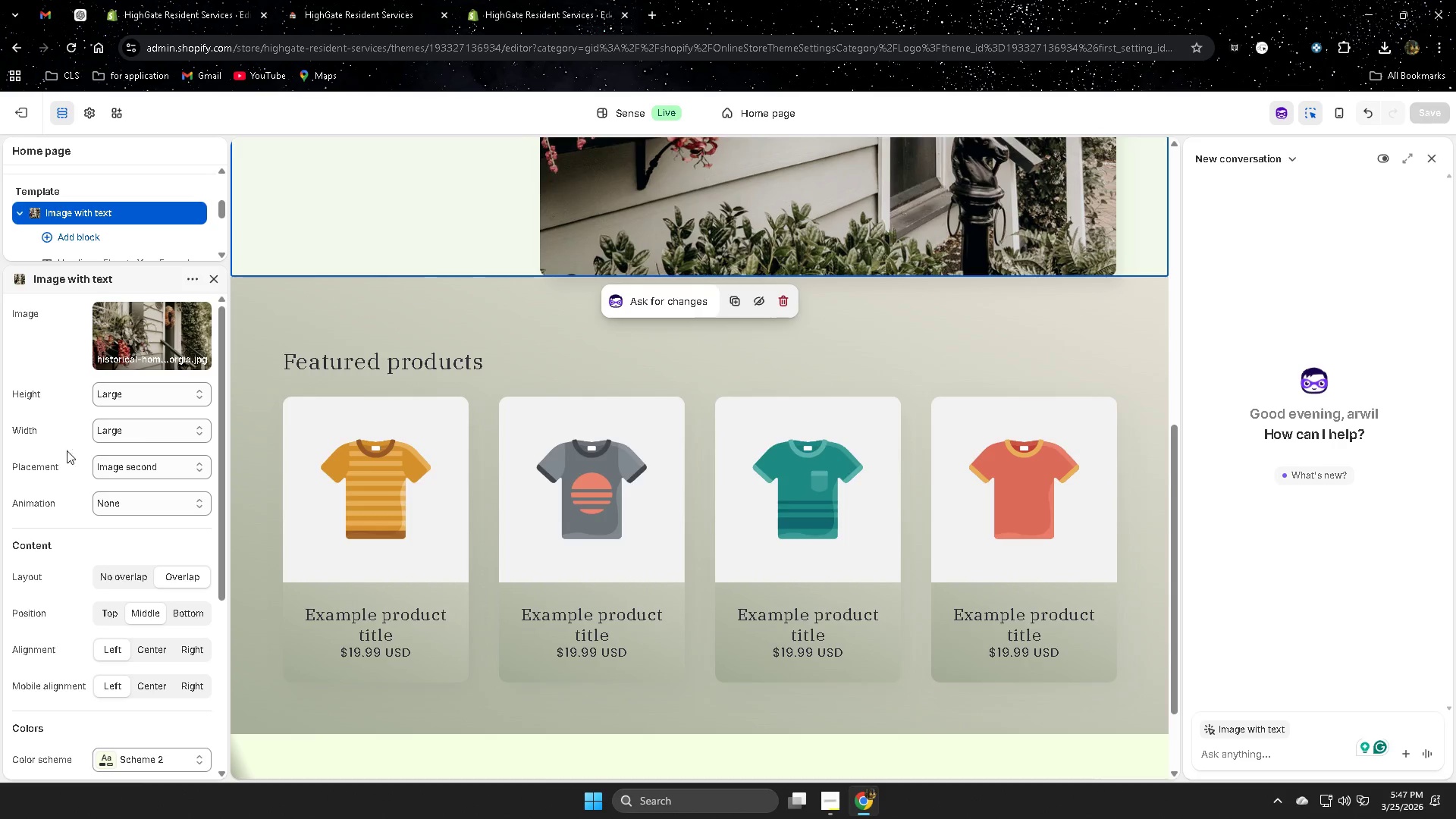 
left_click([23, 115])
 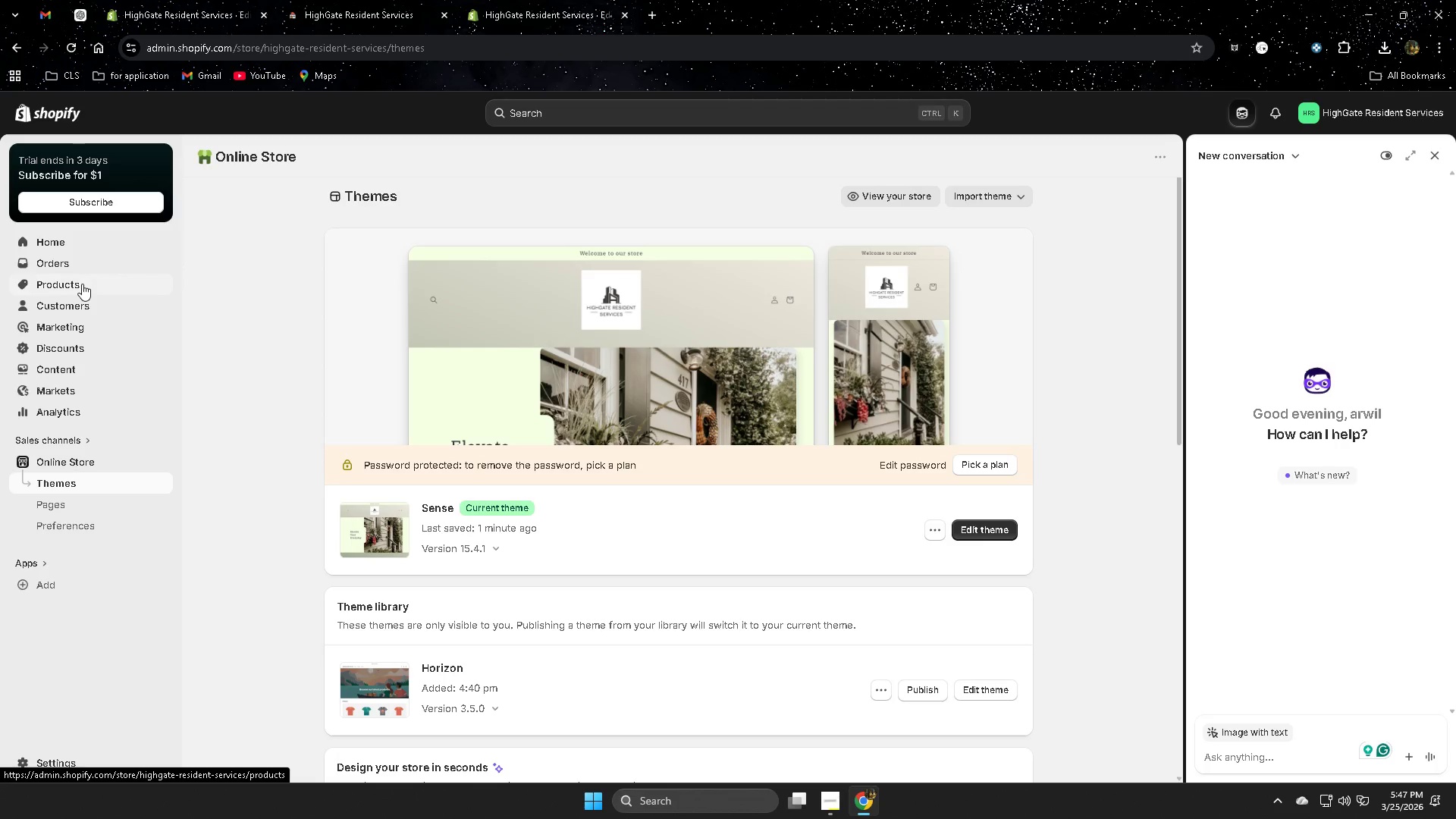 
wait(6.81)
 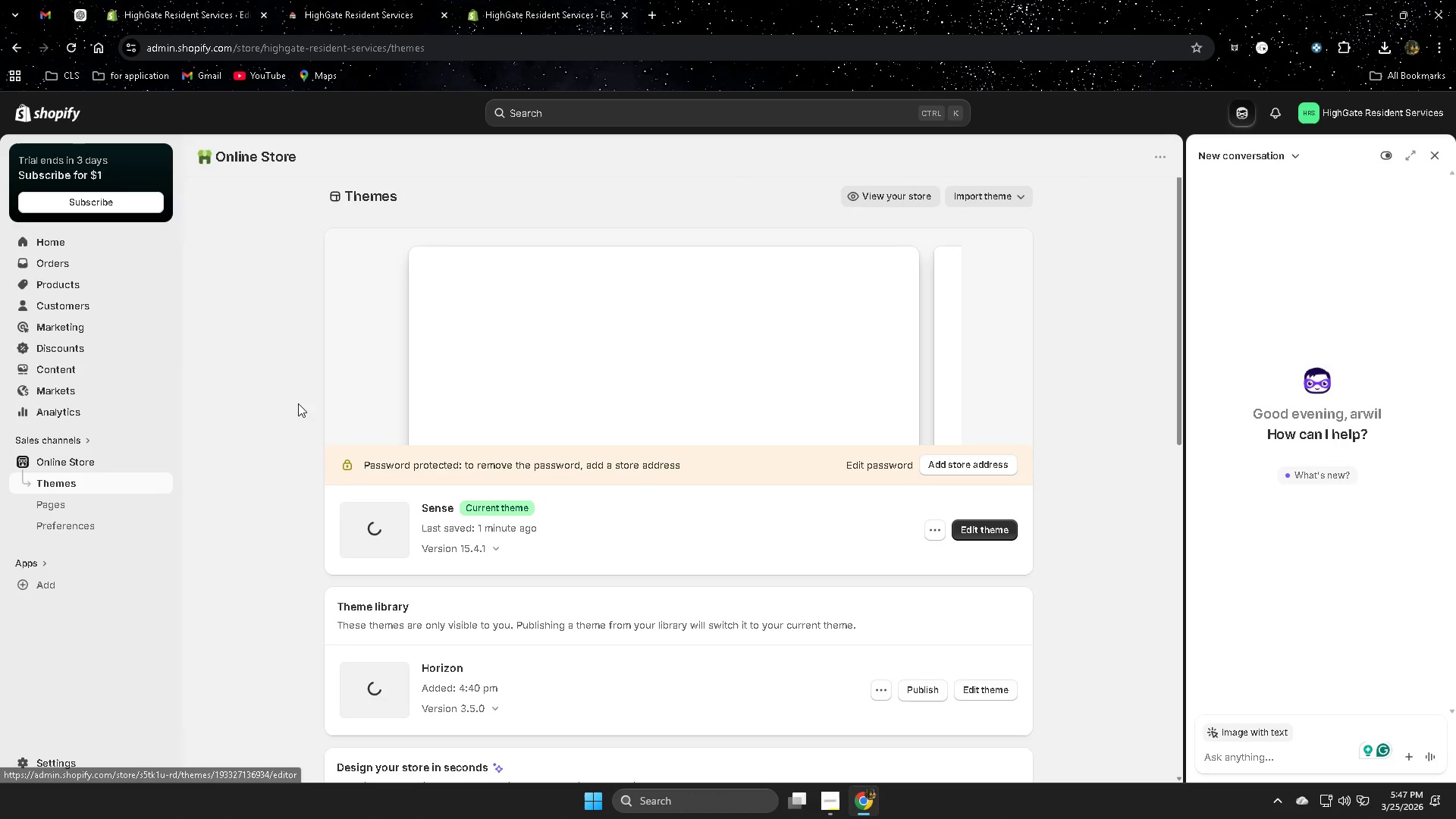 
scroll: coordinate [853, 384], scroll_direction: none, amount: 0.0
 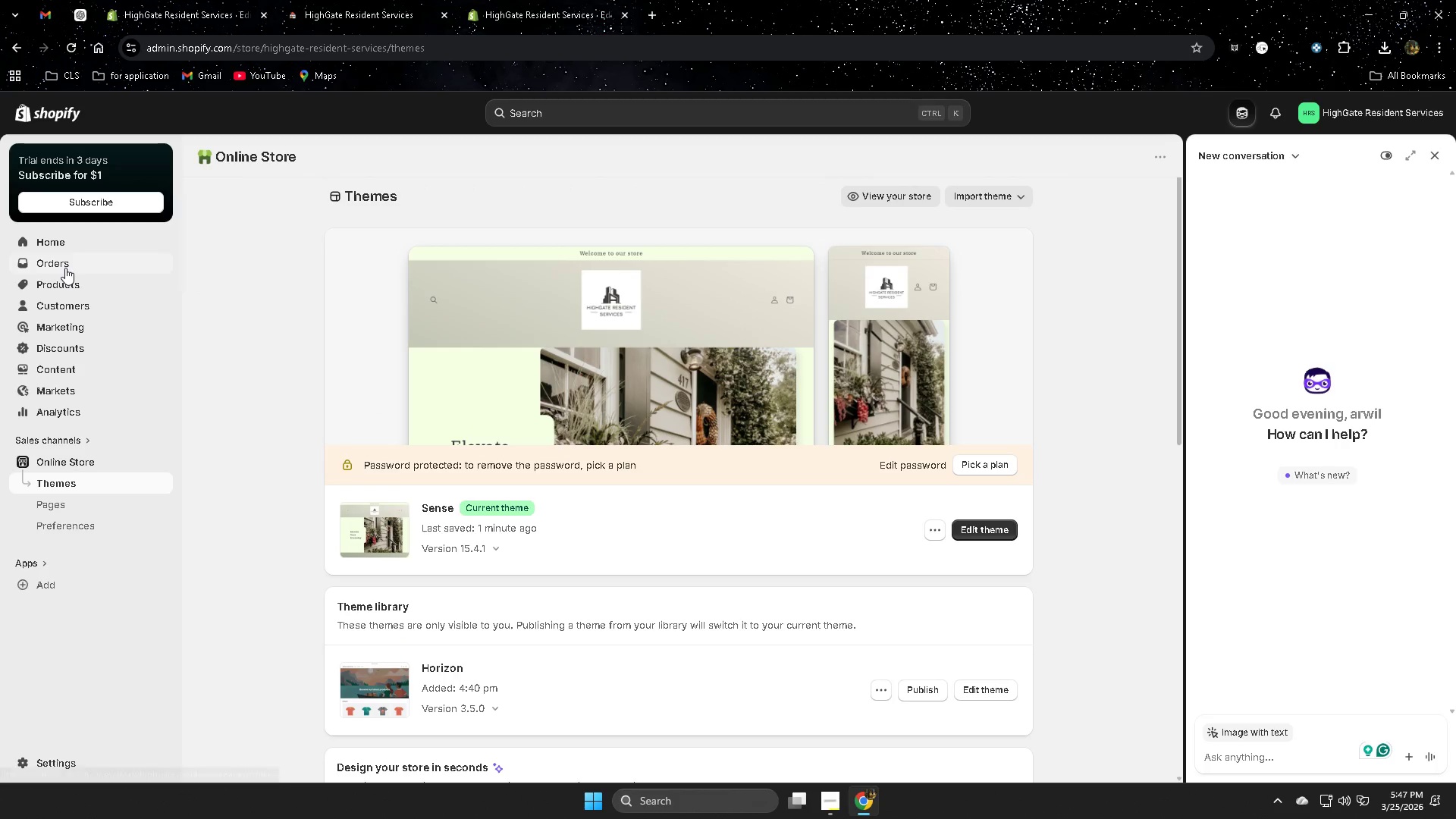 
left_click([72, 284])
 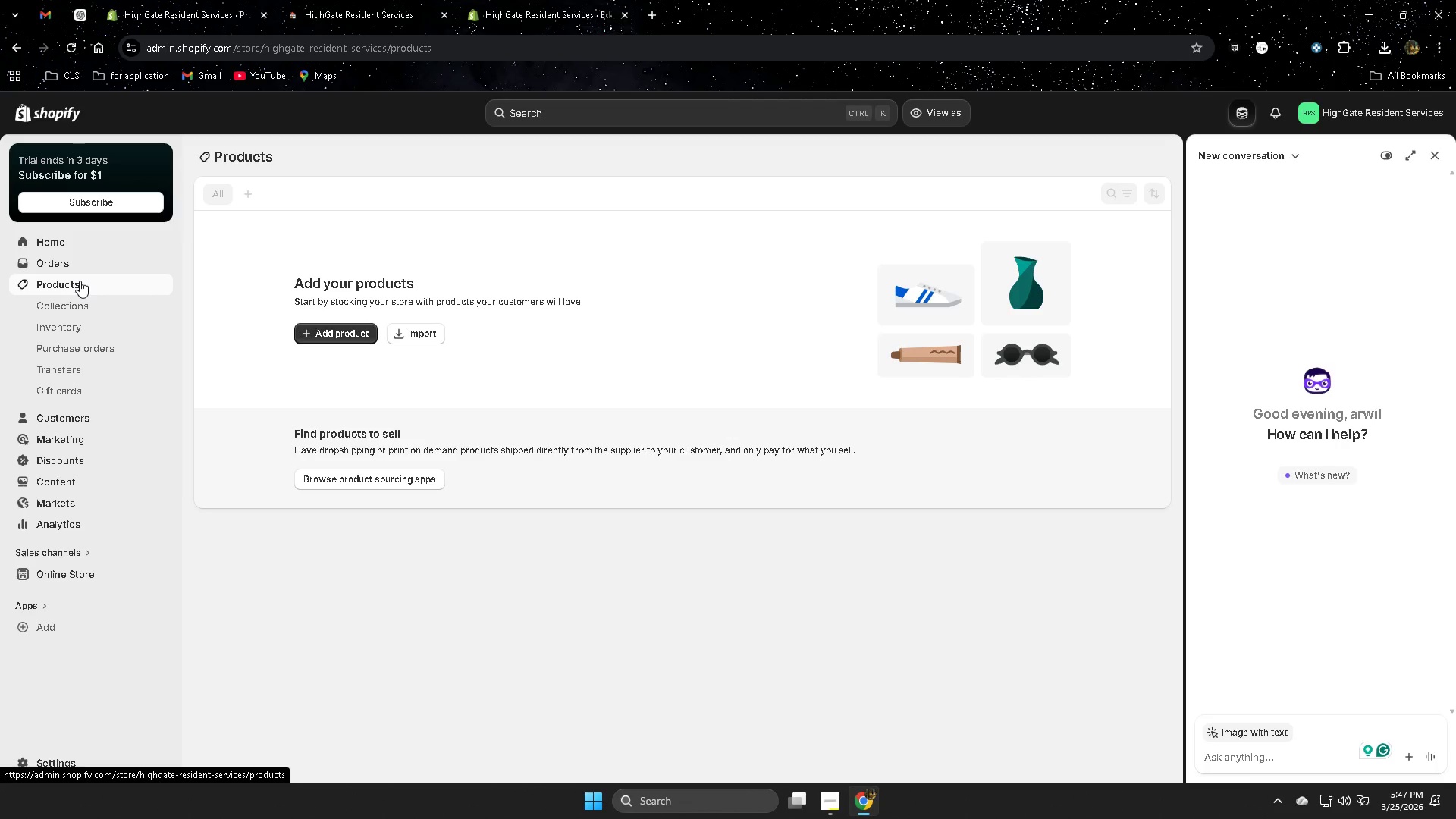 
left_click([334, 340])
 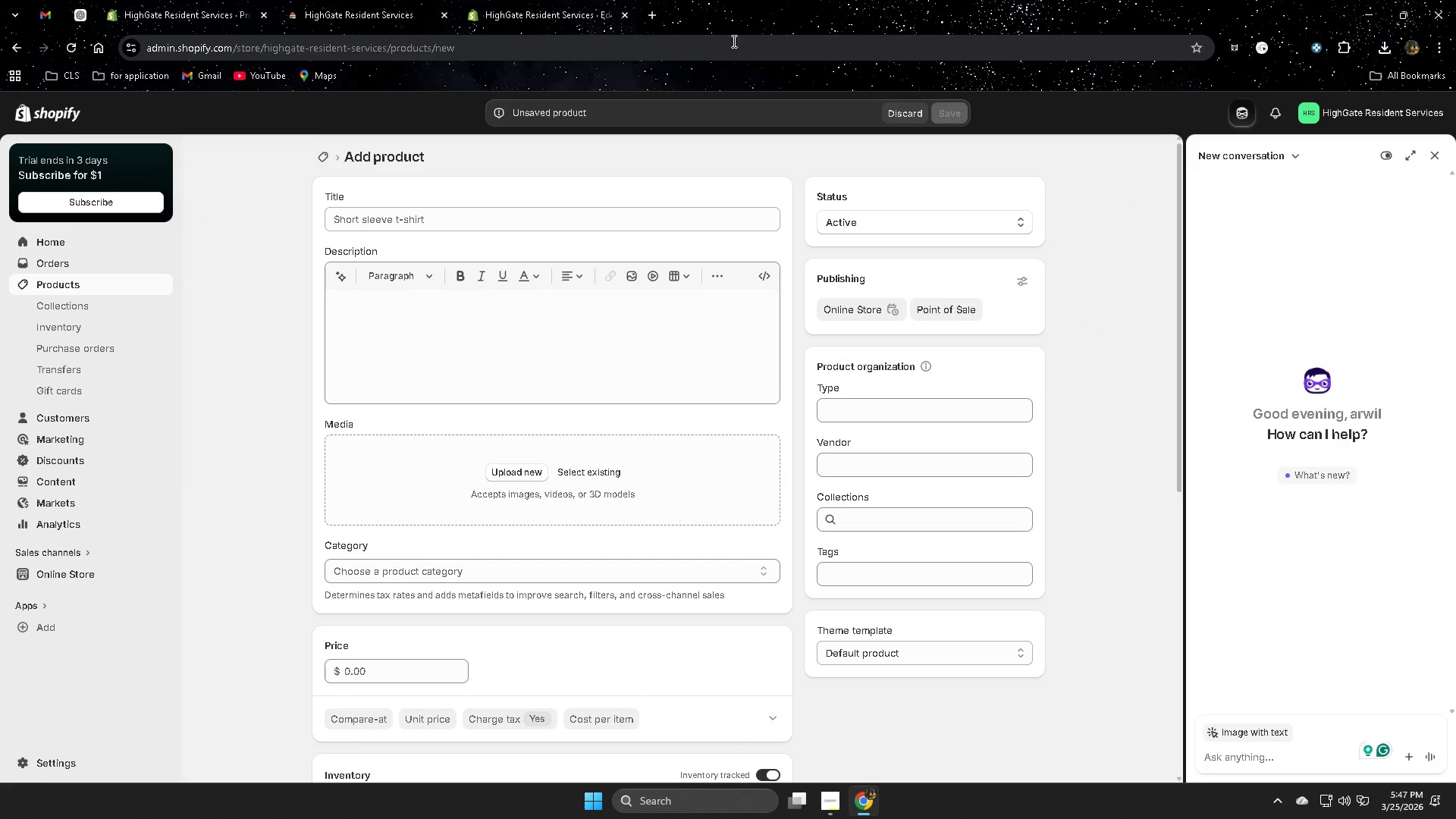 
left_click([830, 800])